 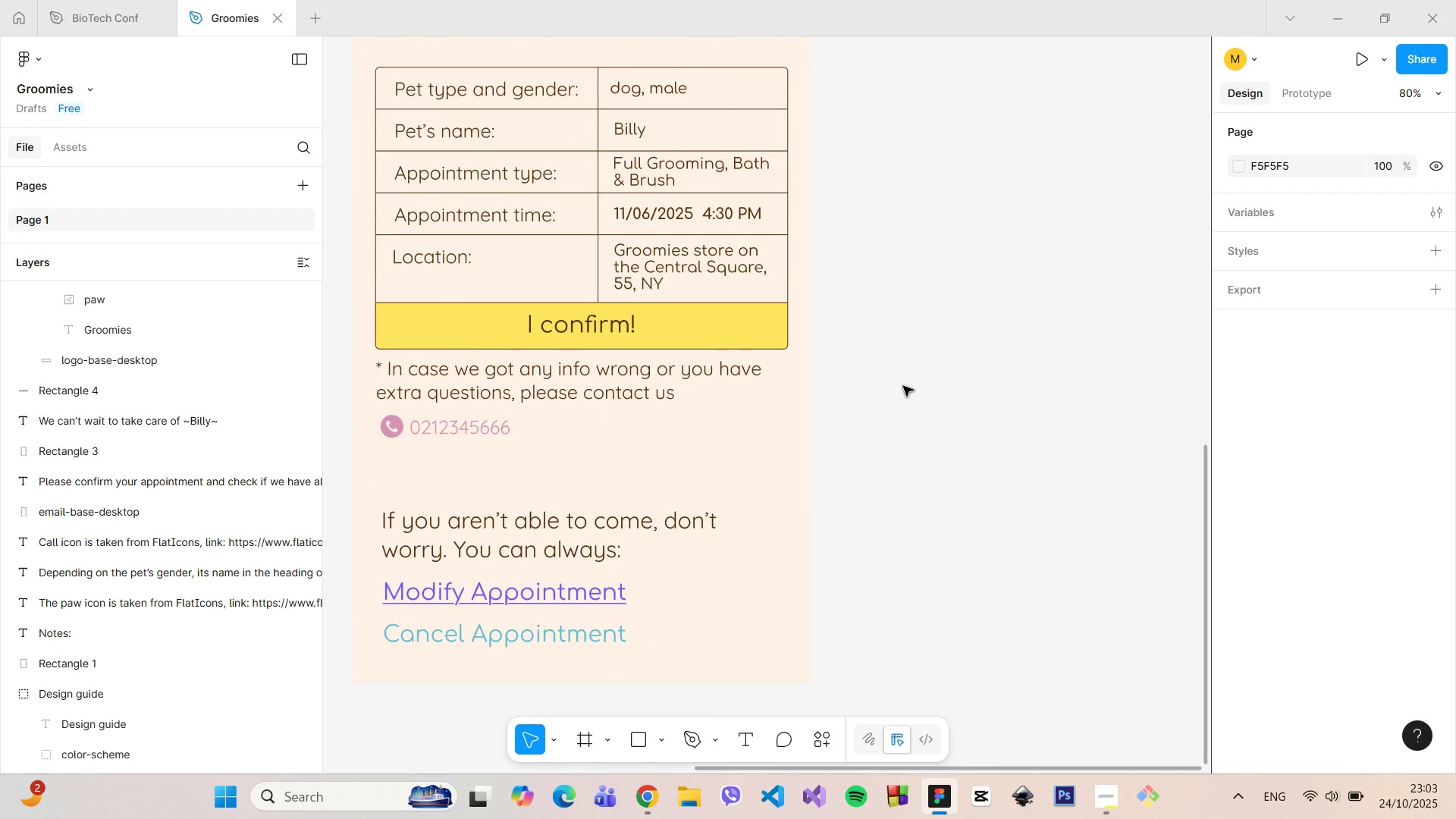 
scroll: coordinate [904, 386], scroll_direction: down, amount: 3.0
 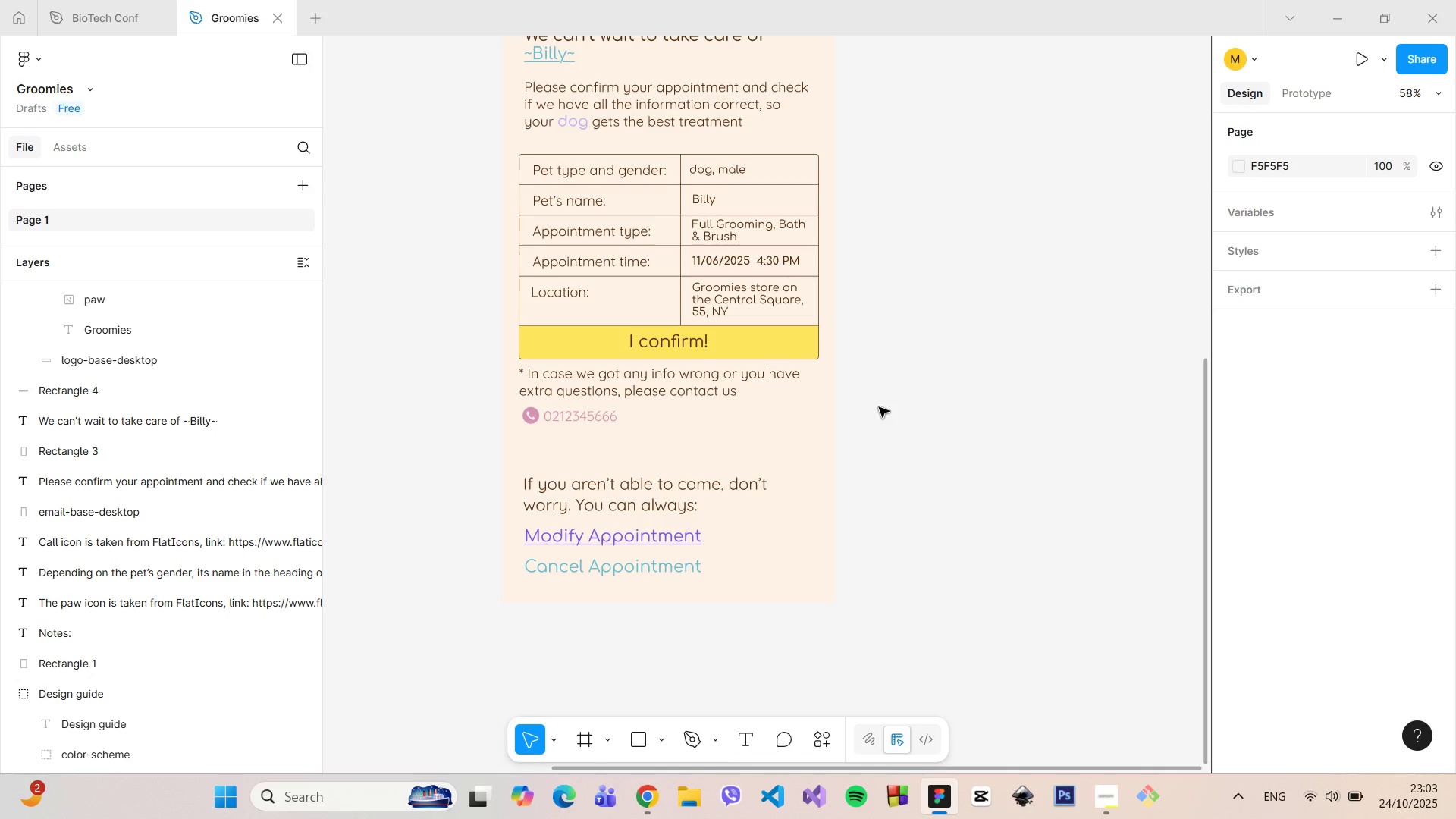 
wait(9.63)
 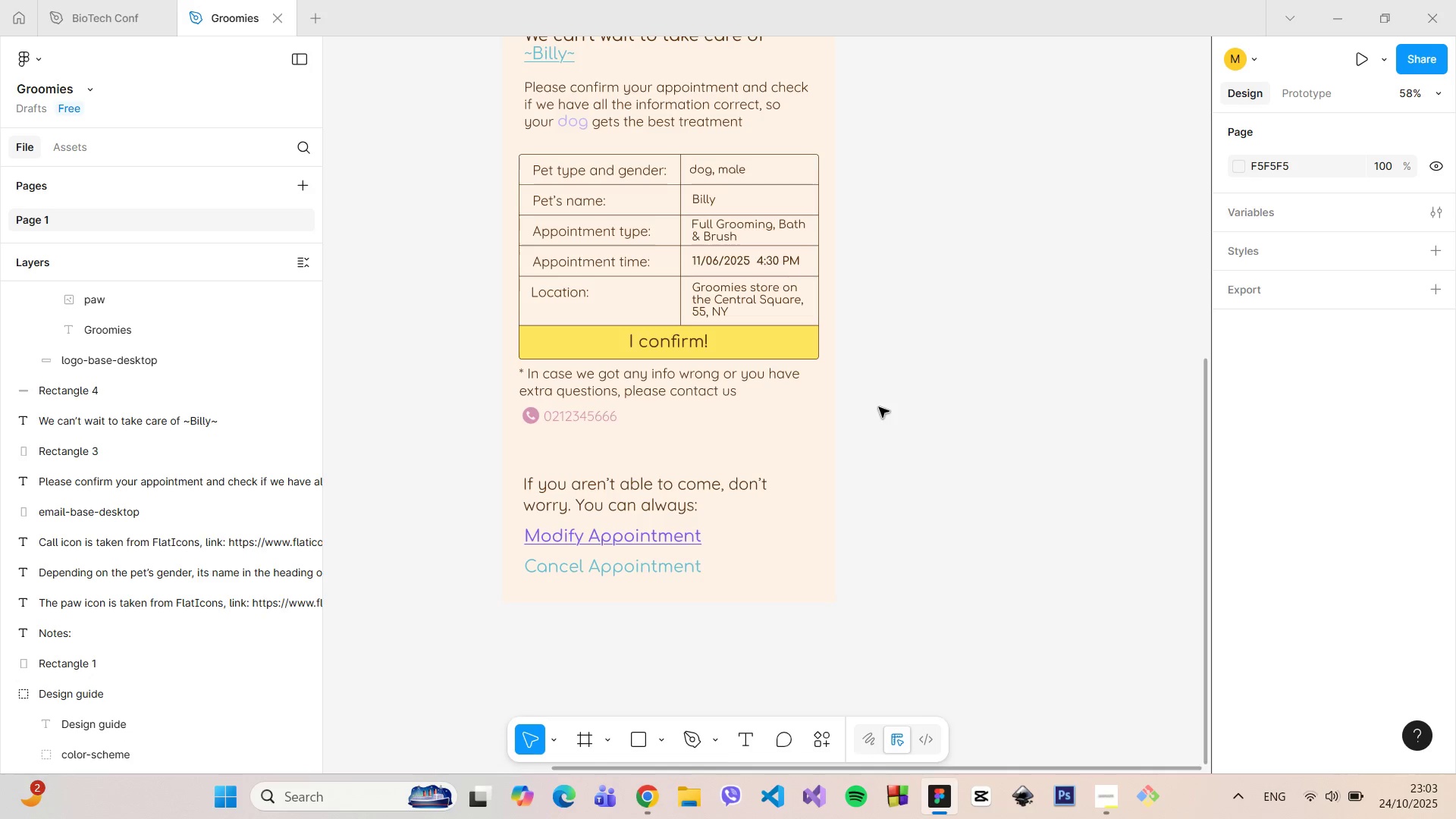 
left_click_drag(start_coordinate=[1203, 396], to_coordinate=[1203, 417])
 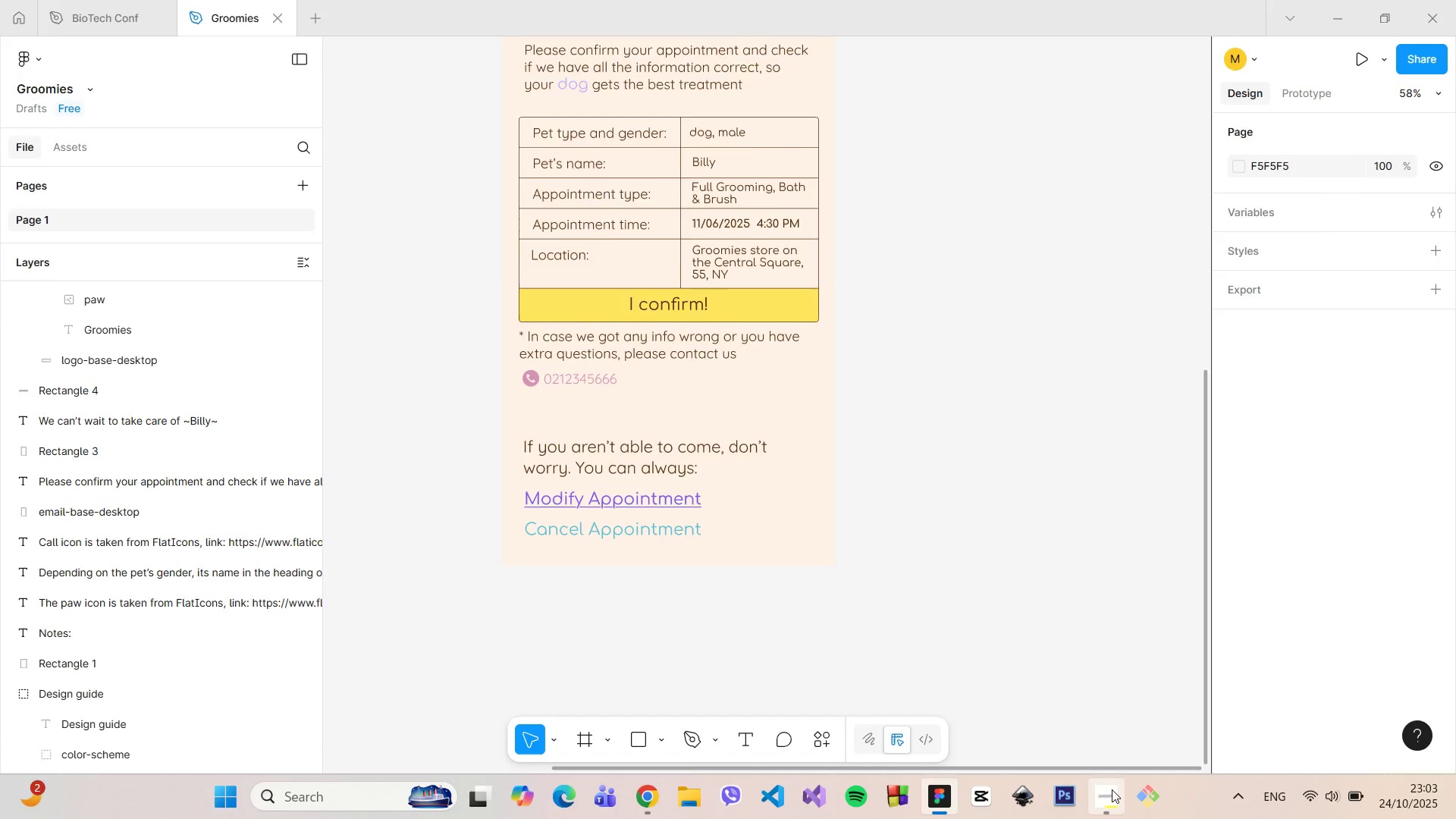 
left_click([1112, 789])